 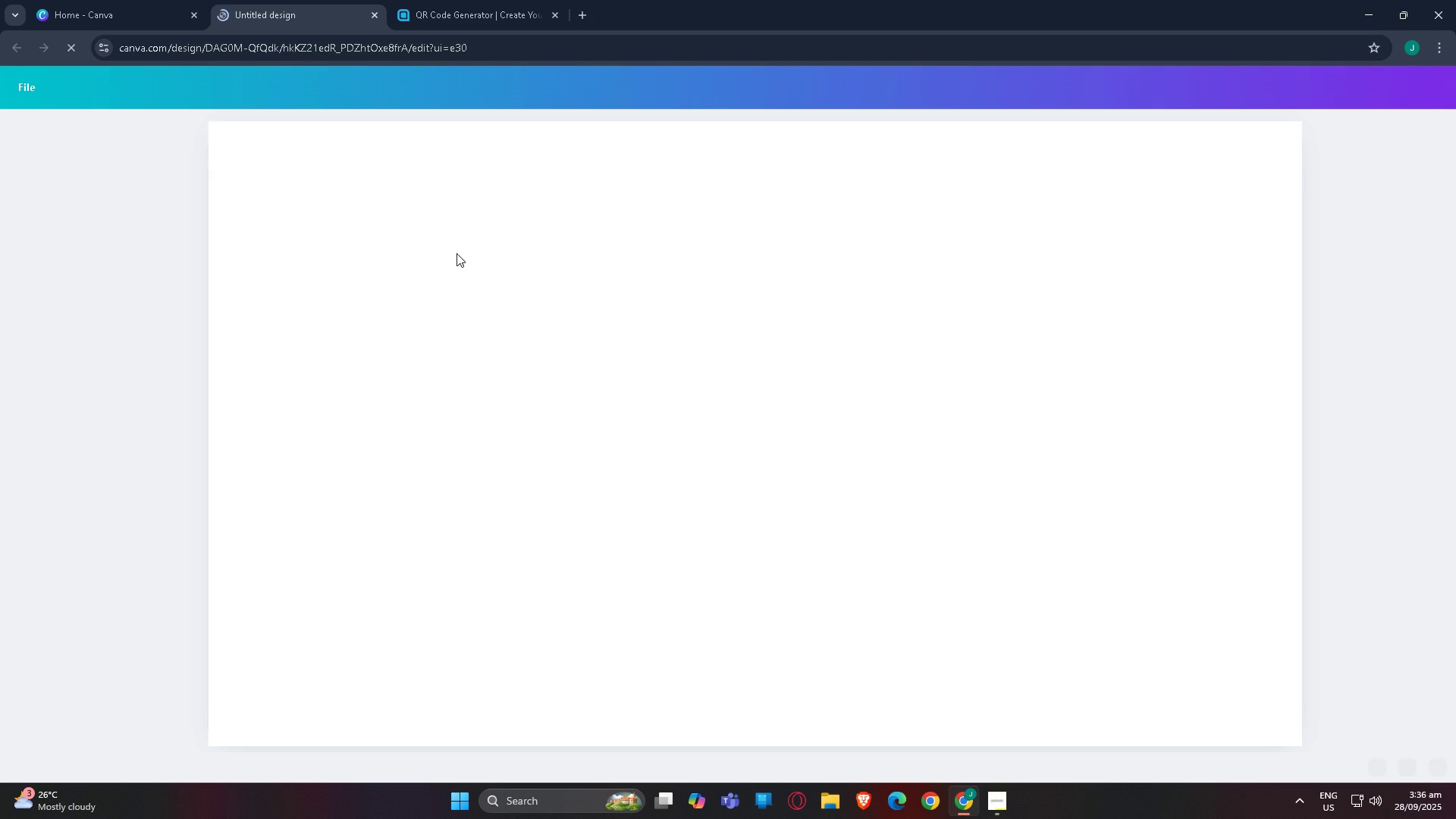 
left_click([761, 340])
 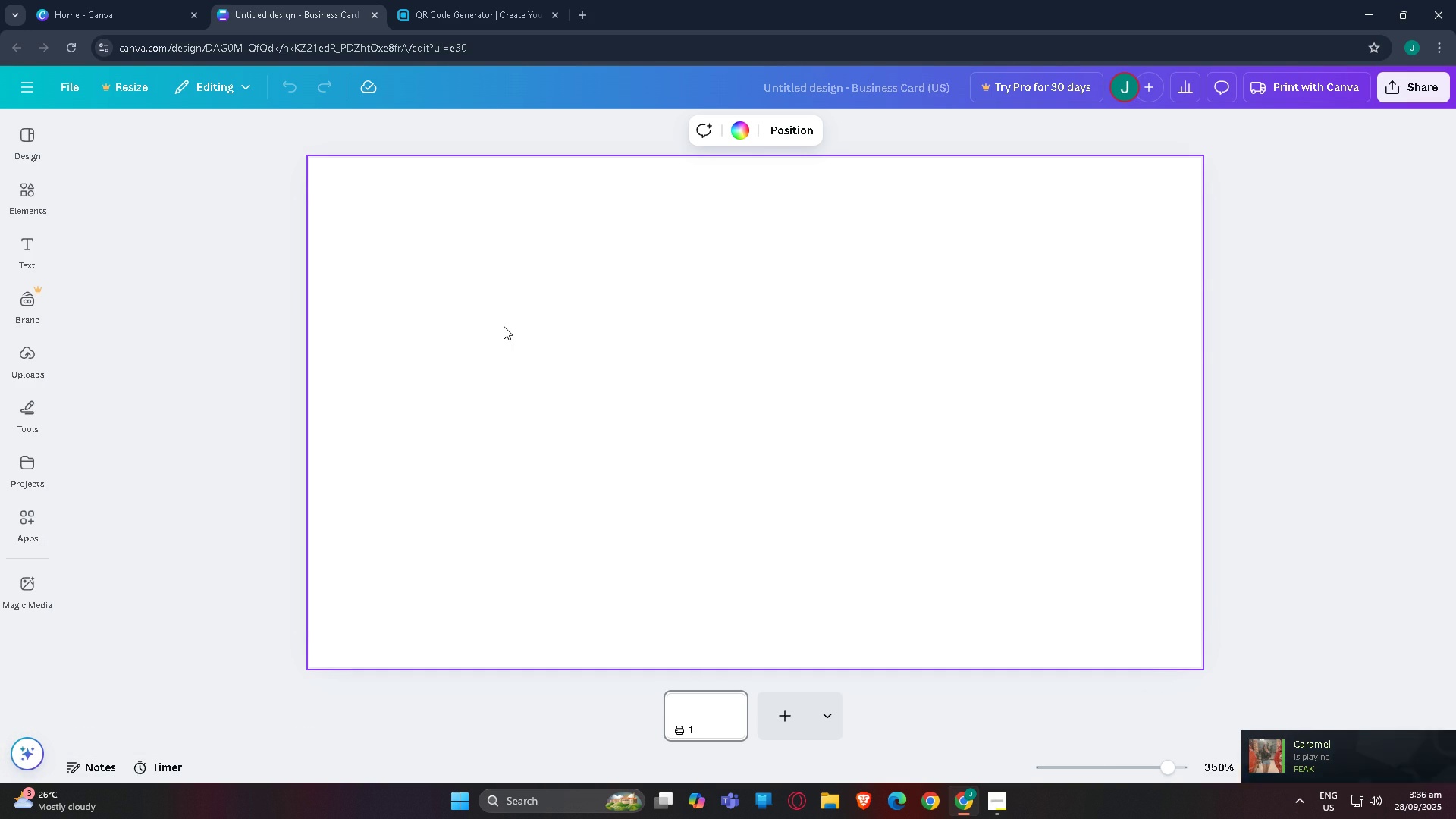 
wait(7.53)
 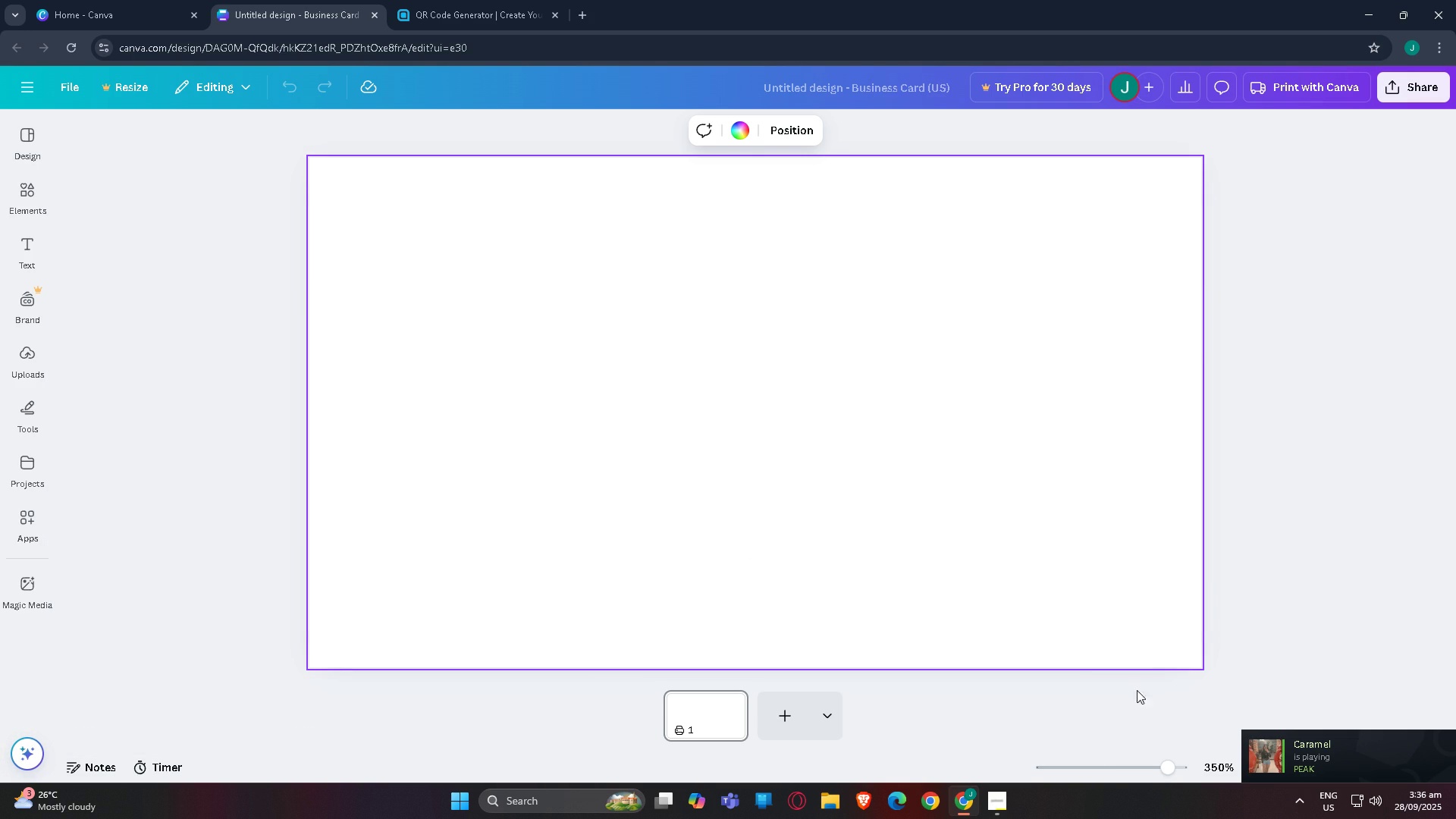 
left_click([748, 432])
 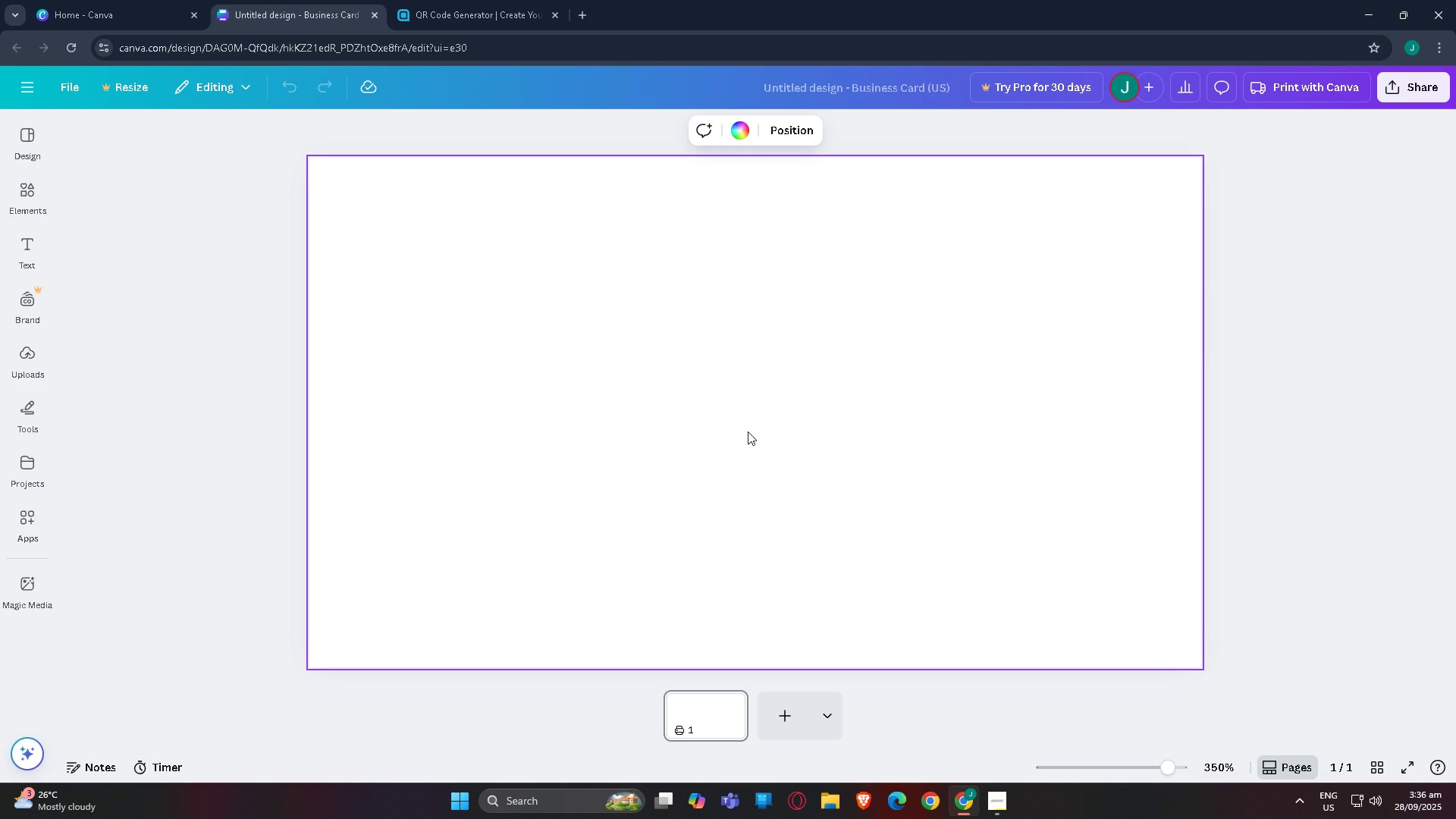 
right_click([748, 432])
 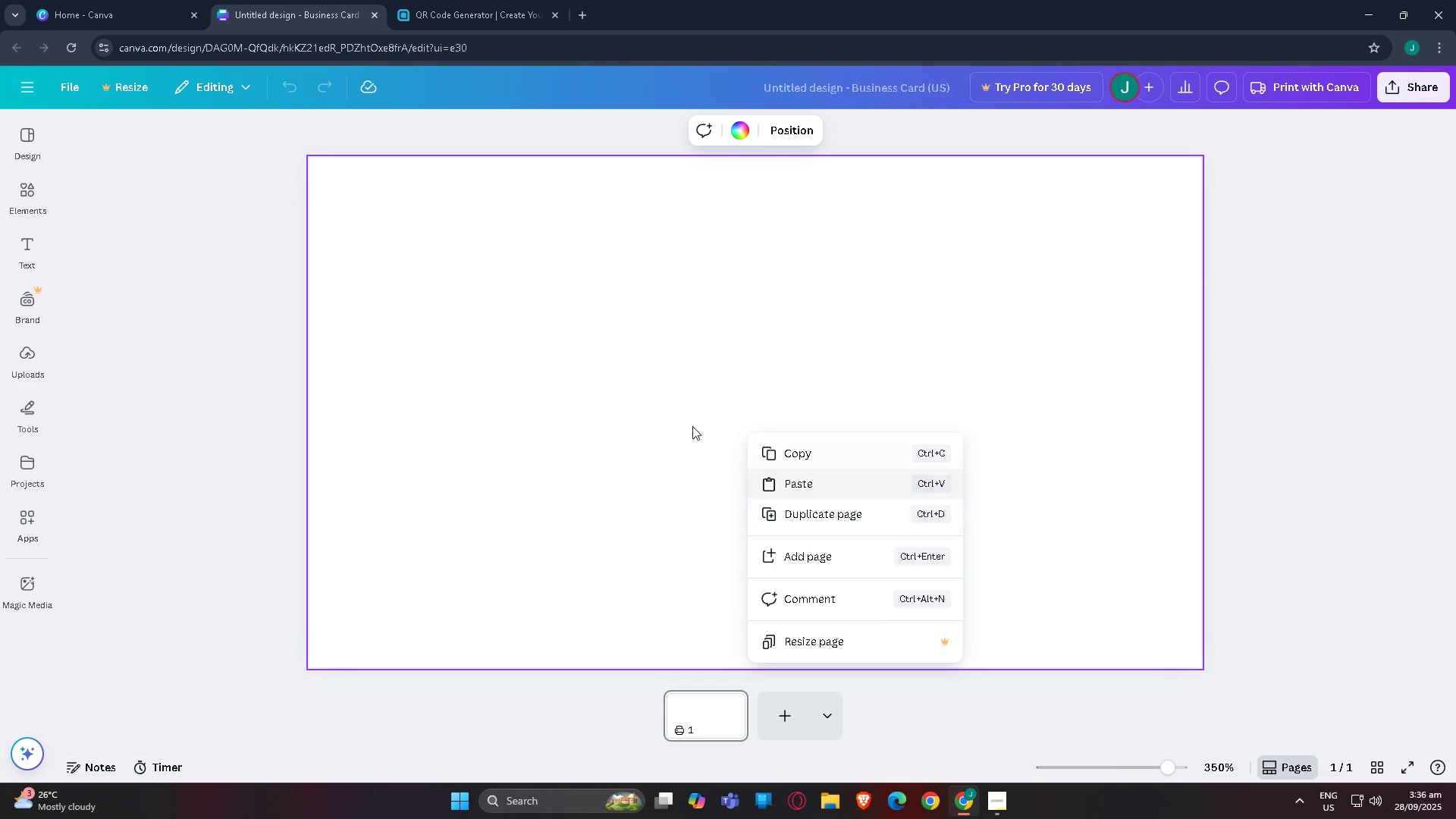 
left_click([632, 394])
 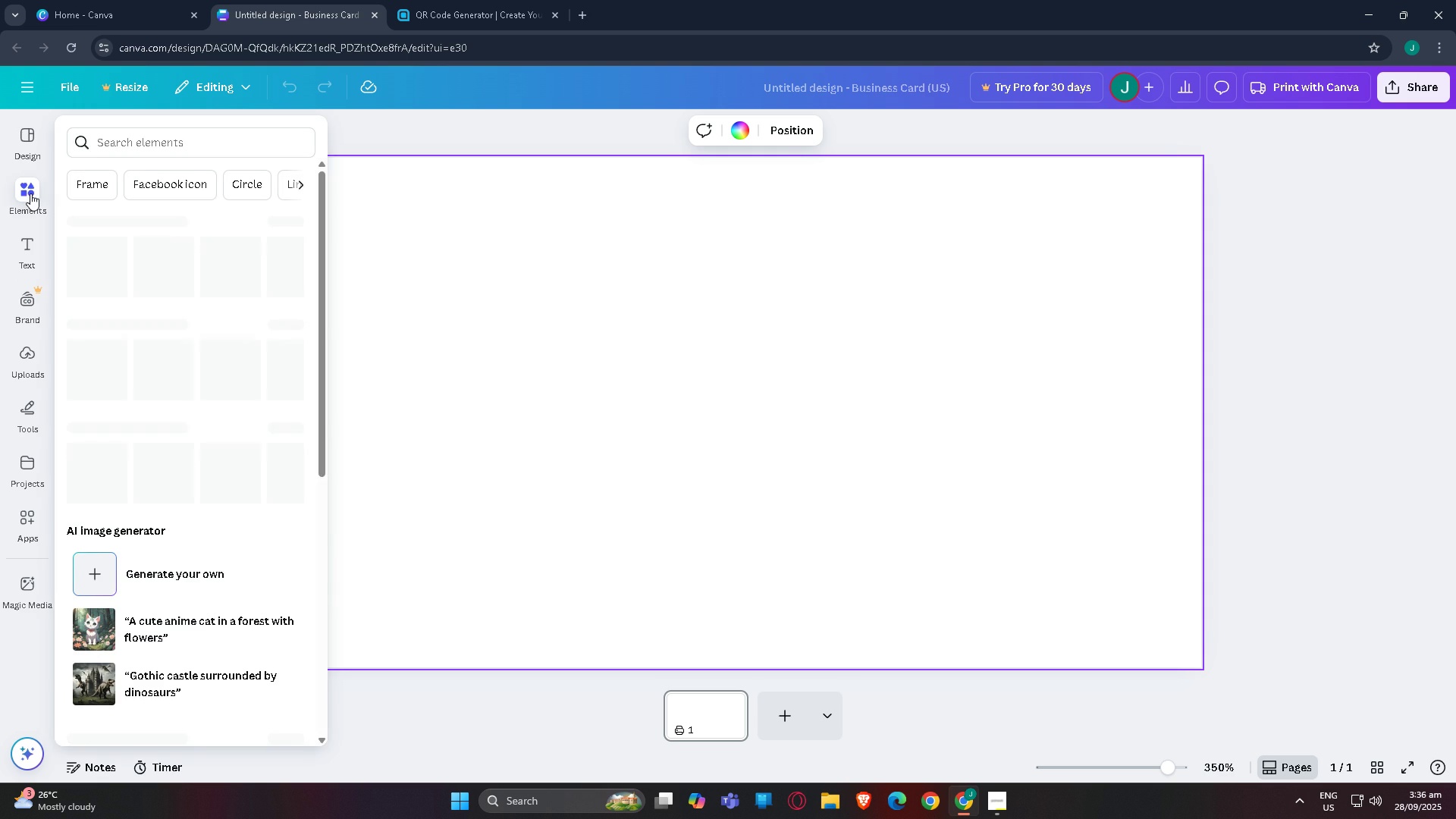 
left_click([30, 193])
 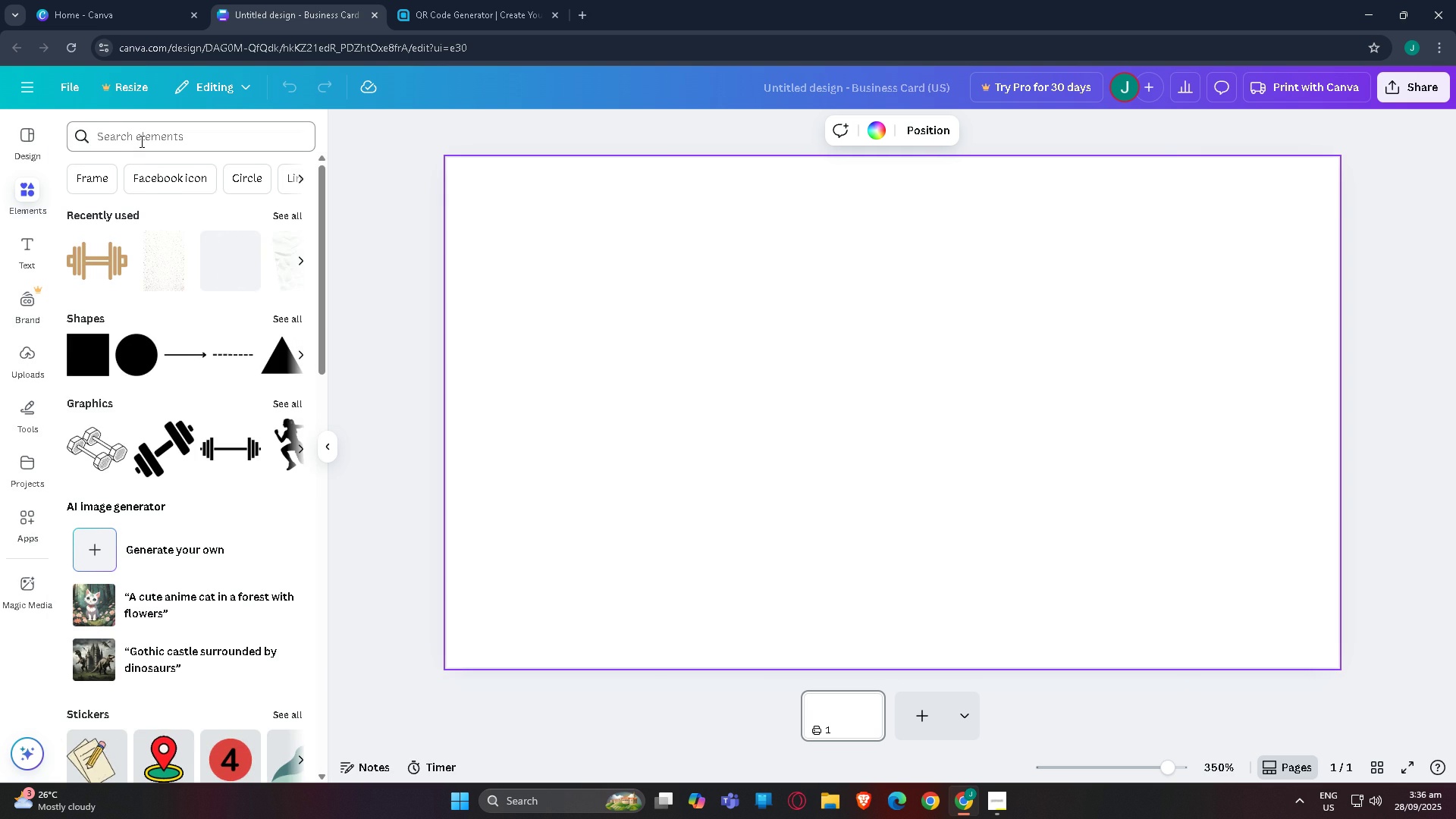 
left_click([140, 141])
 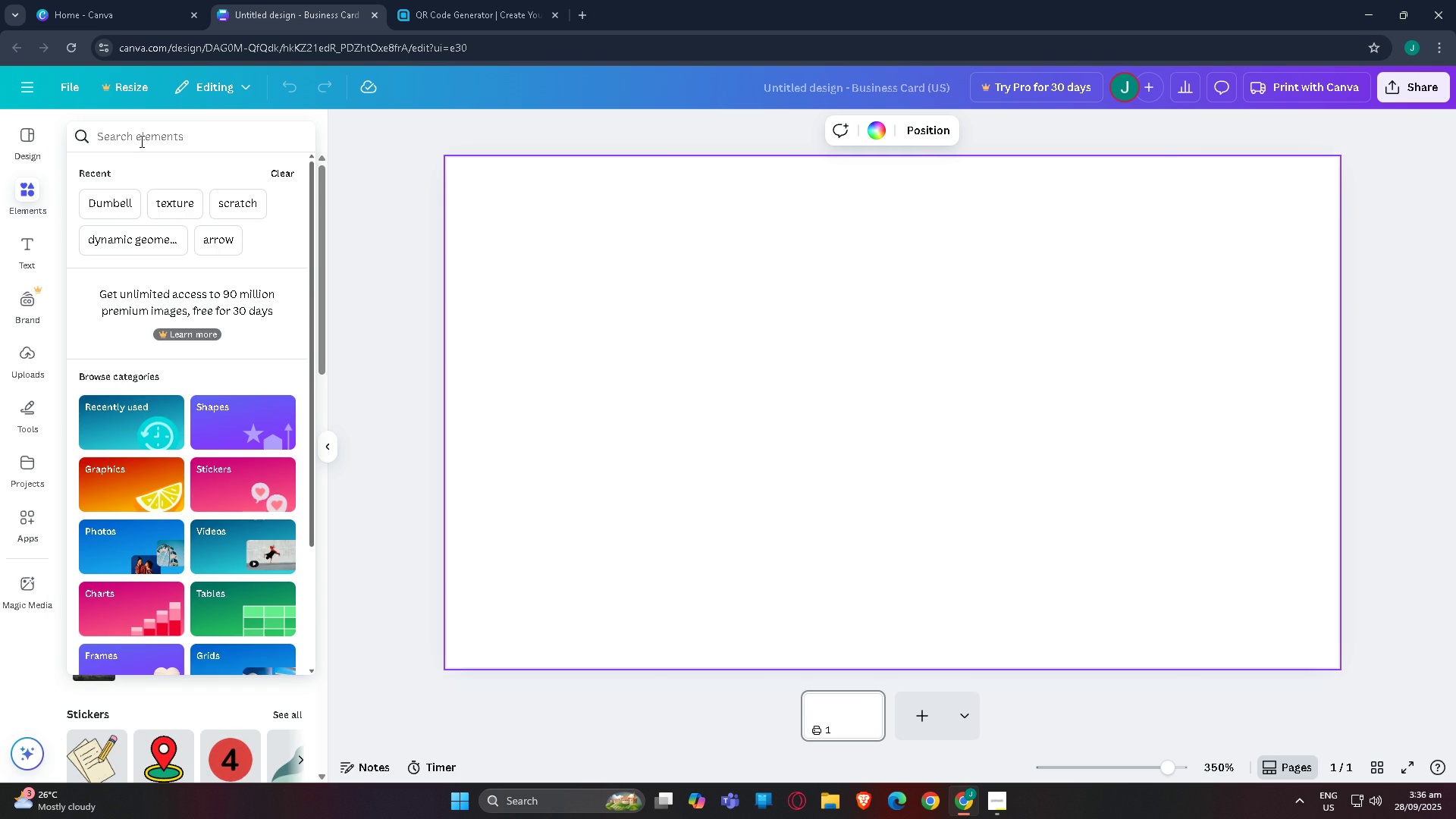 
type(recycled paper)
 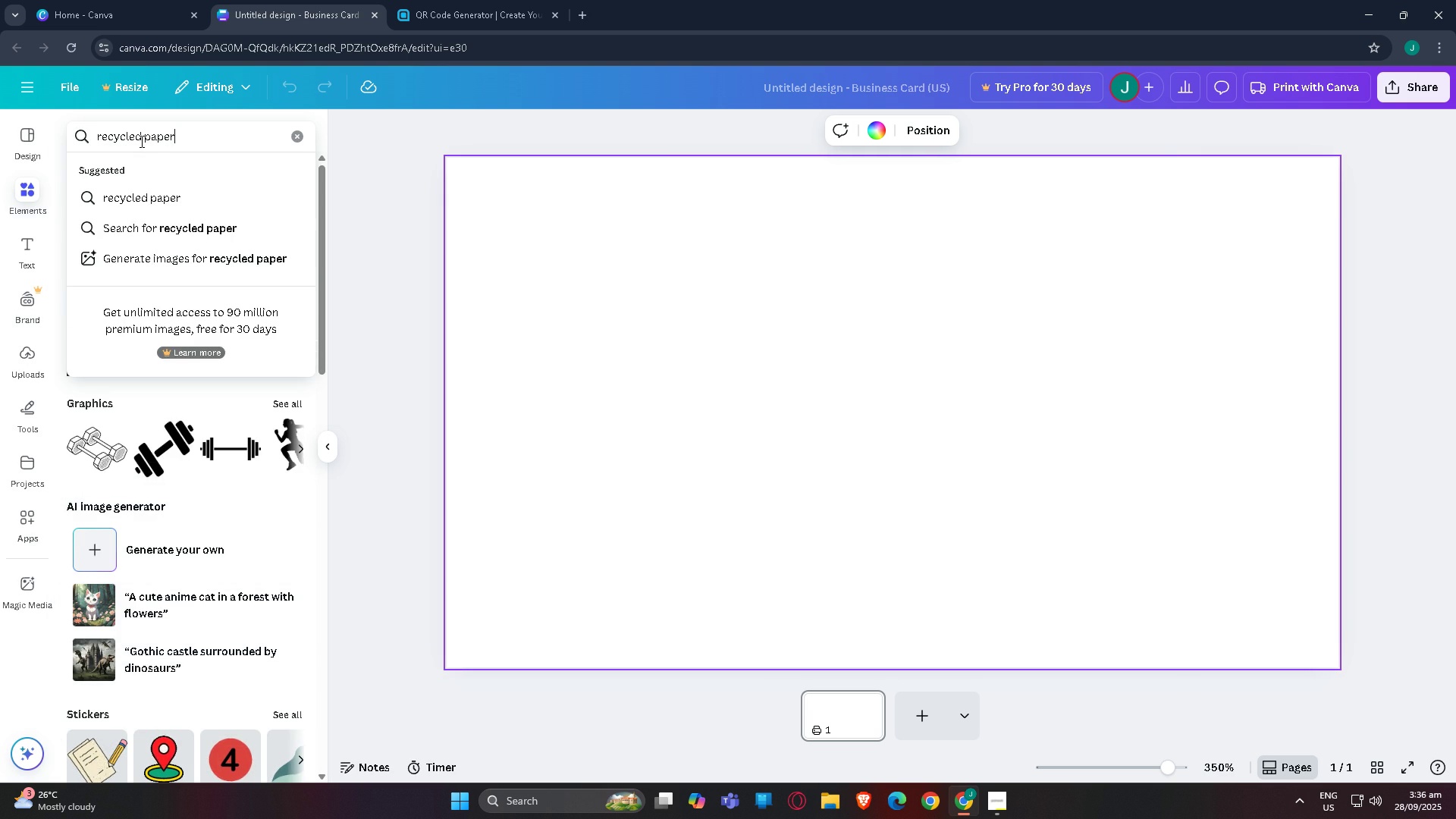 
key(Enter)
 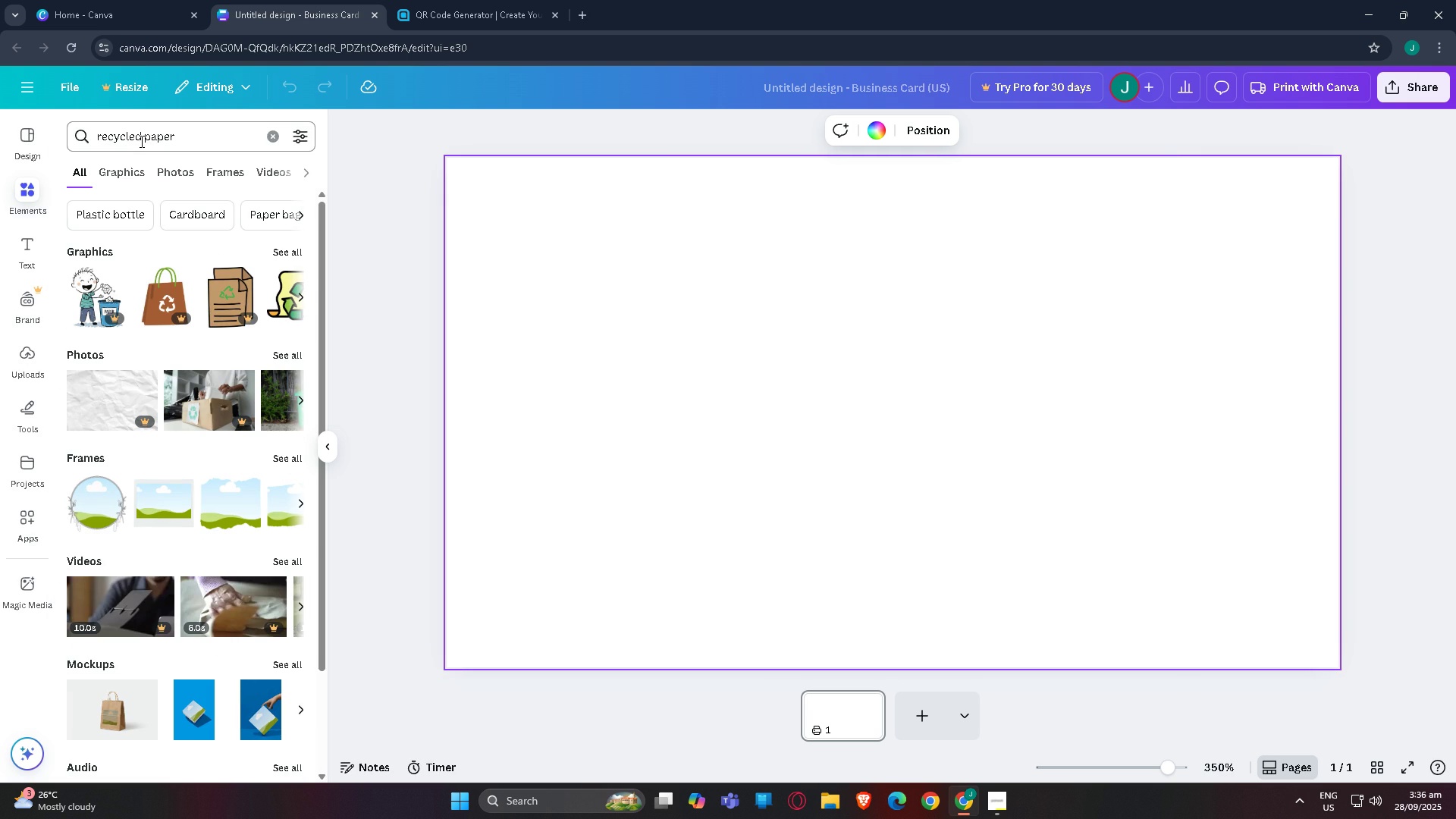 
left_click([289, 254])
 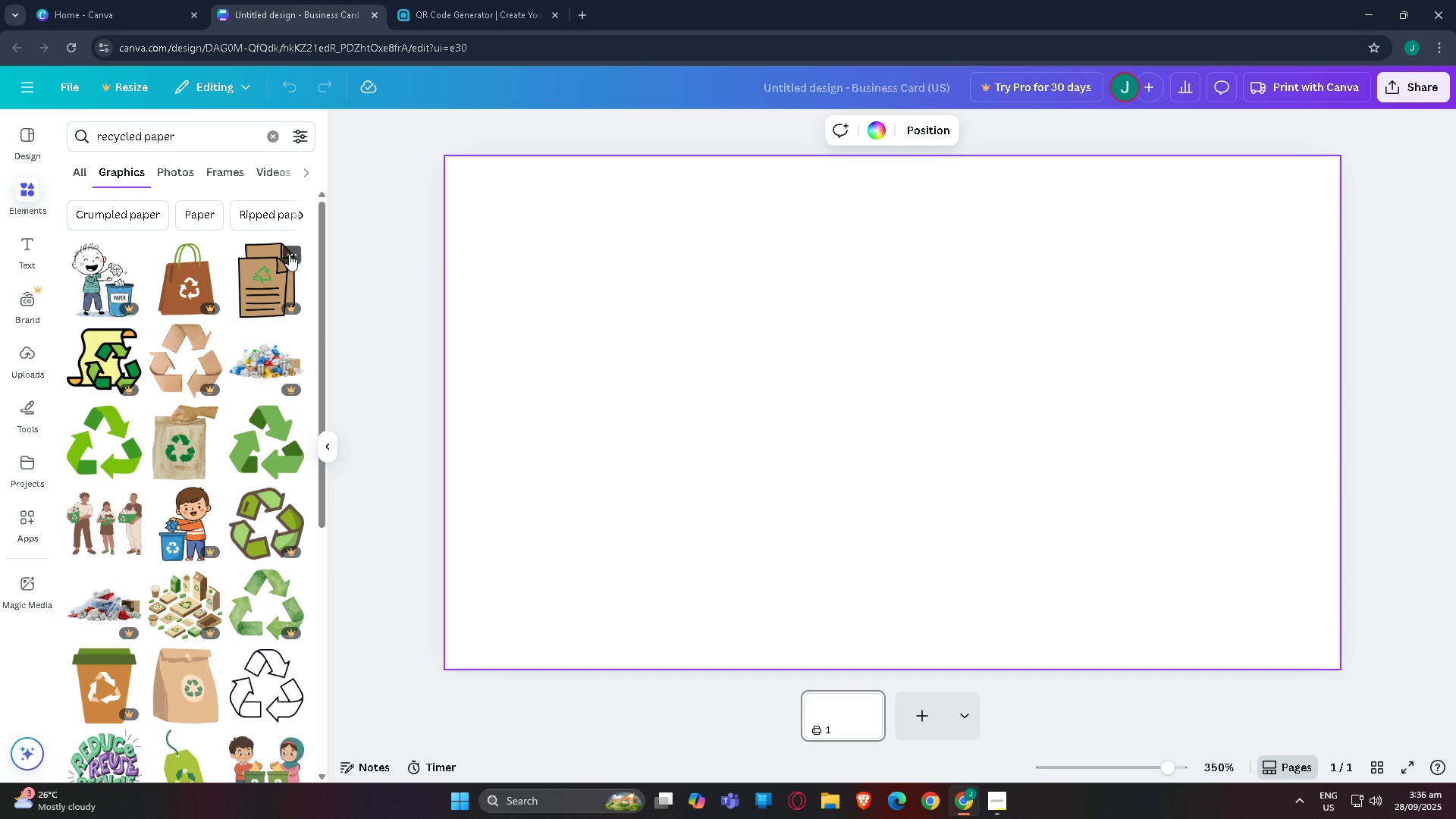 
scroll: coordinate [202, 428], scroll_direction: down, amount: 17.0